 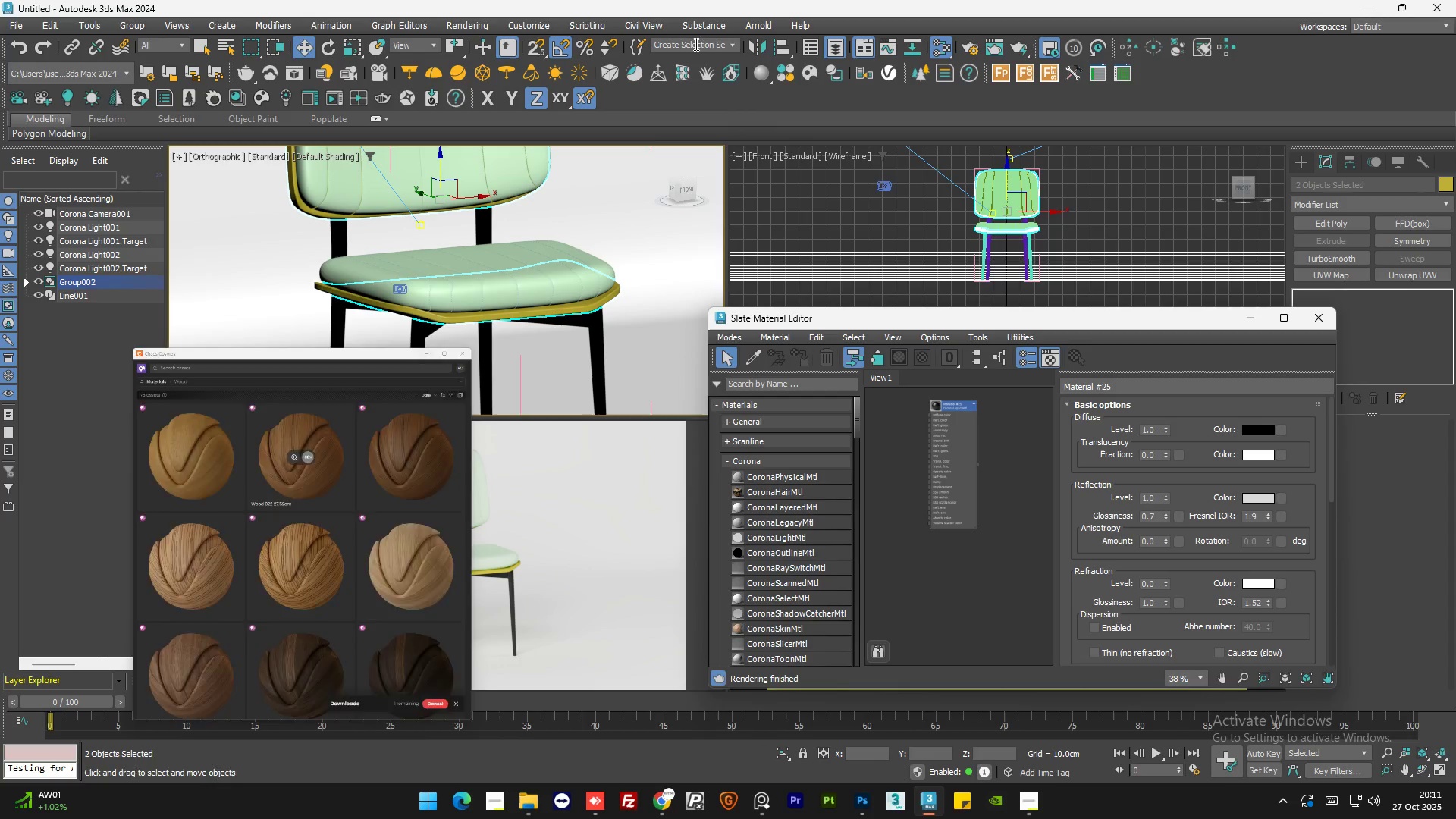 
left_click([410, 262])
 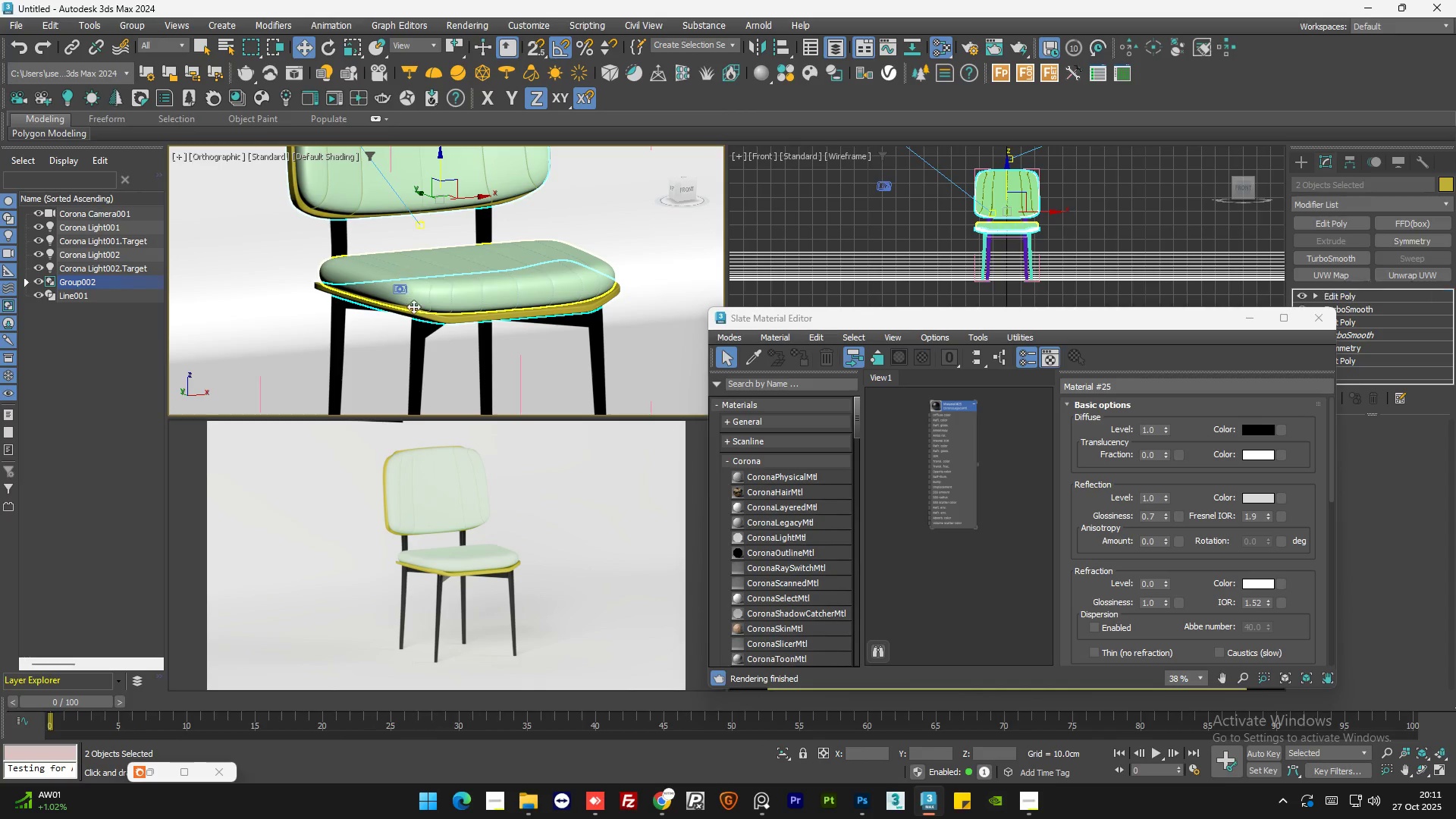 
scroll: coordinate [413, 309], scroll_direction: down, amount: 1.0
 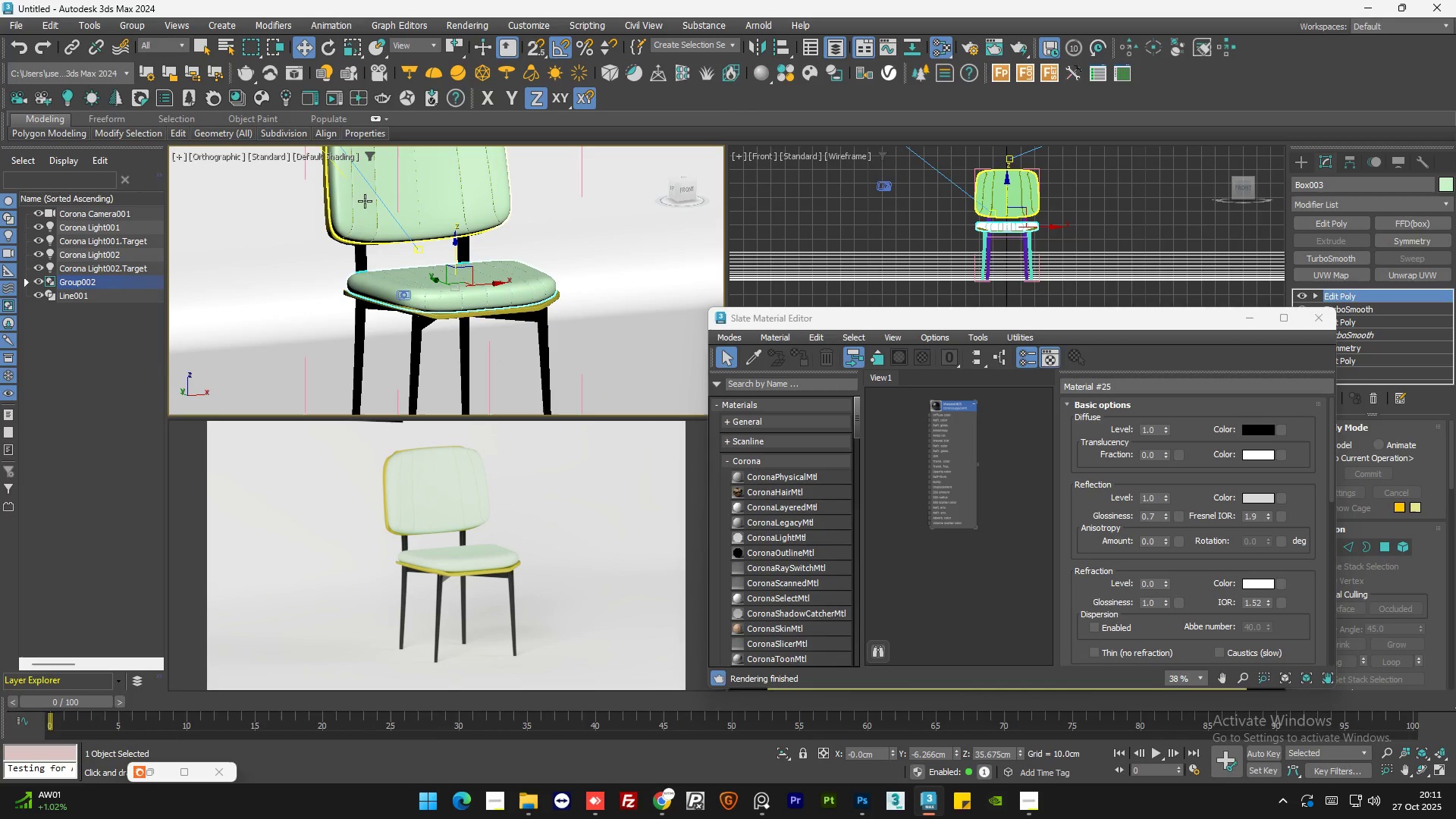 
hold_key(key=ControlLeft, duration=0.56)
left_click([357, 208])
 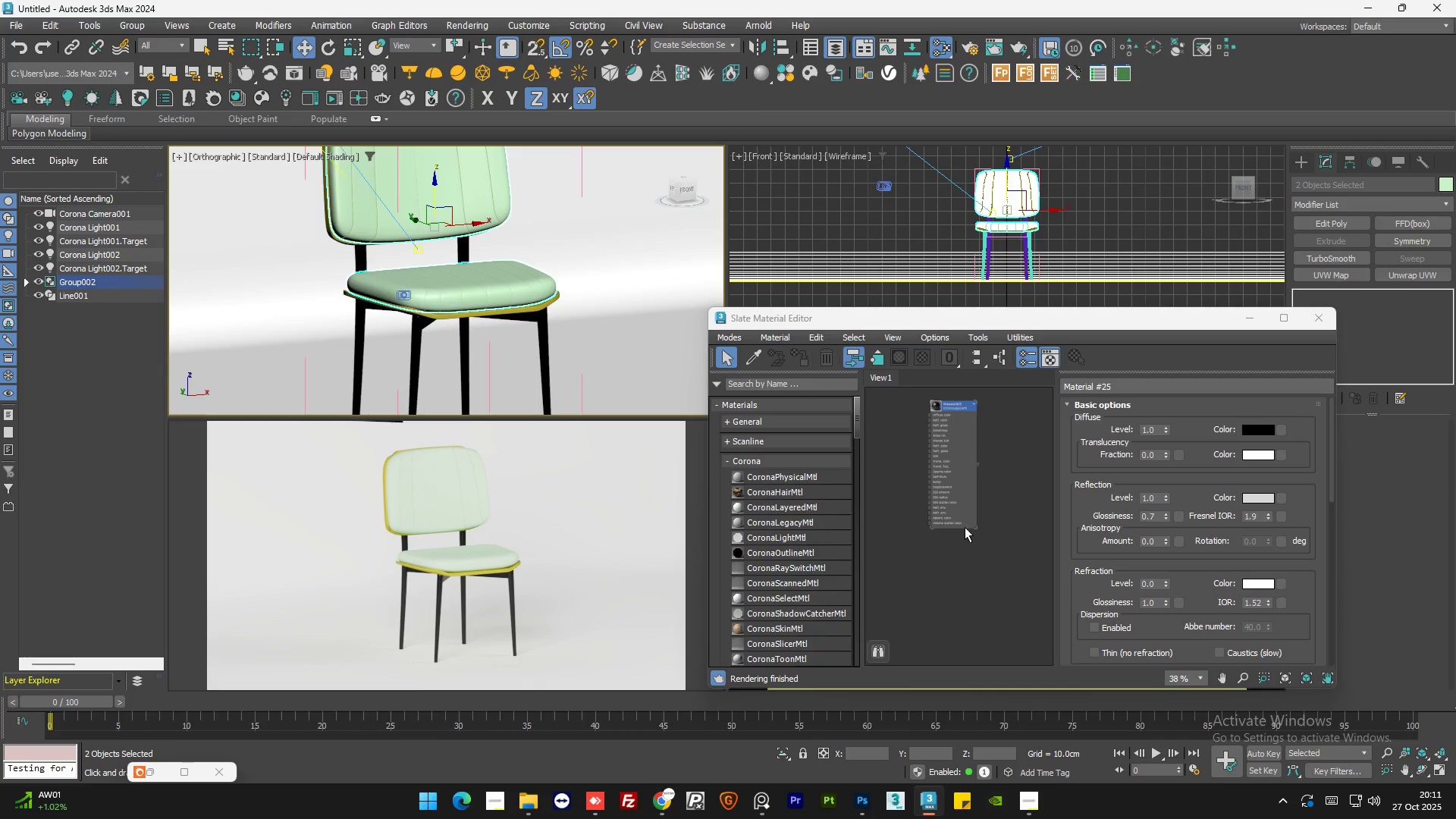 
right_click([921, 579])
 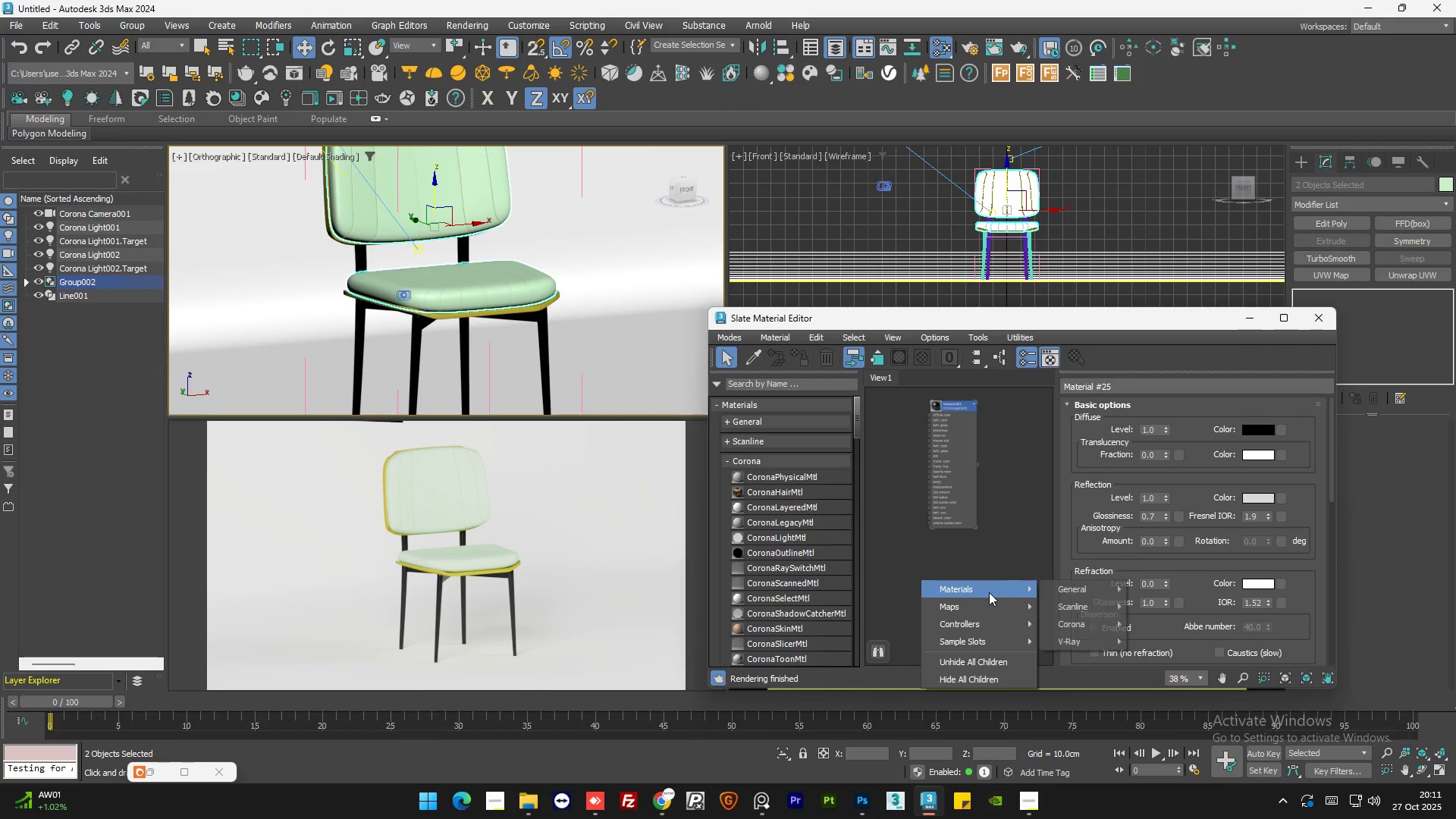 
mouse_move([1111, 587])
 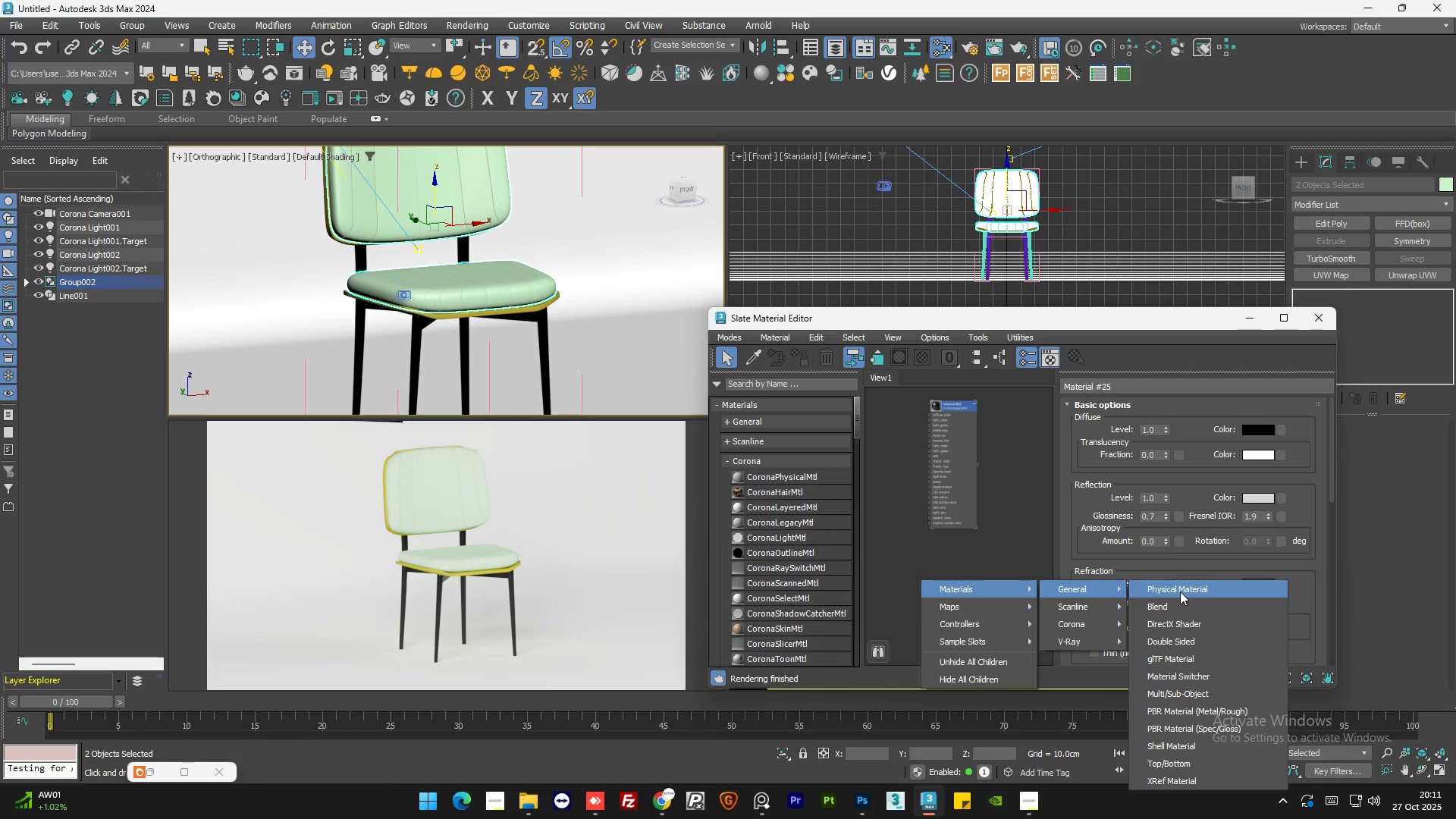 
left_click([1180, 592])
 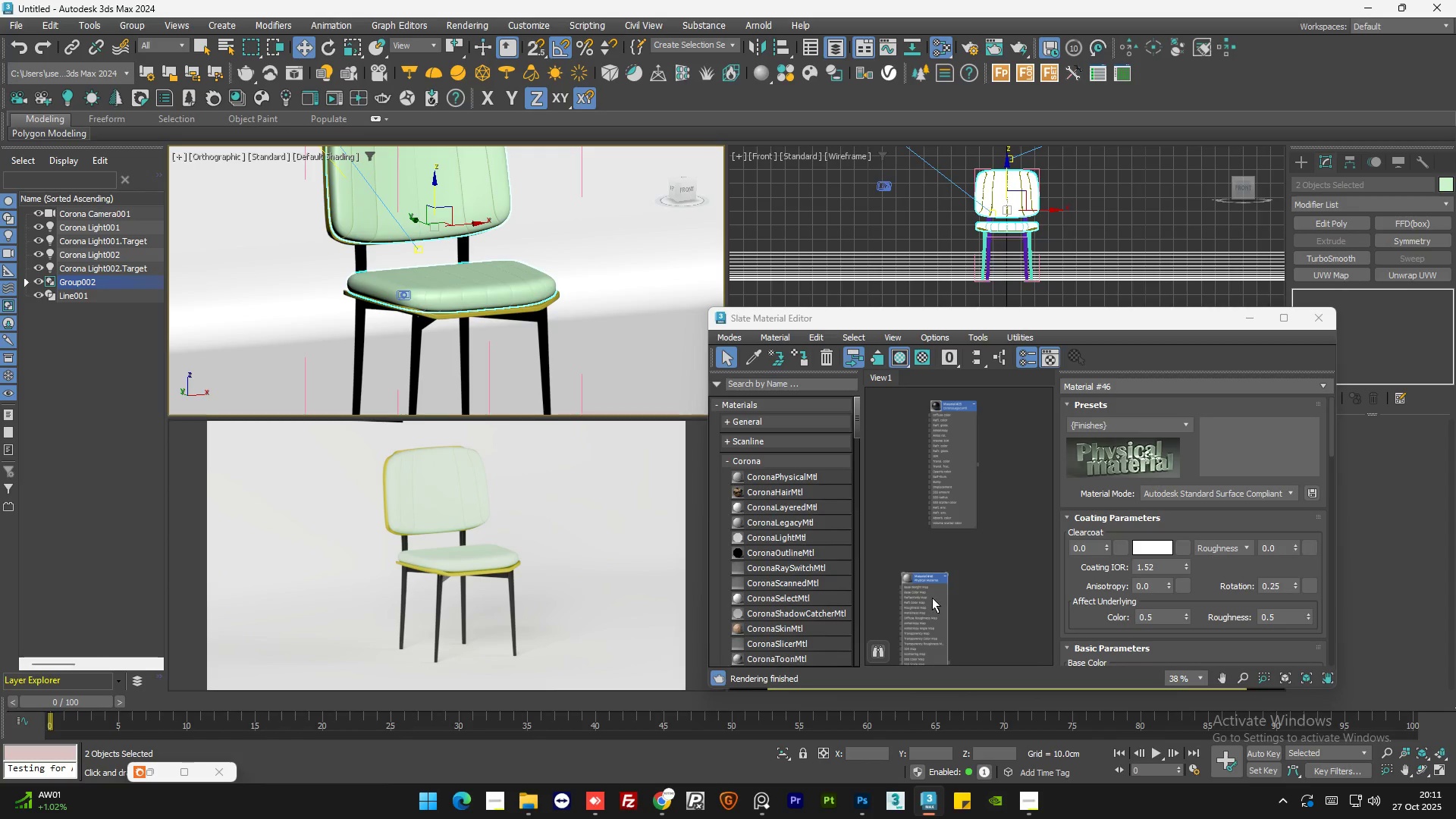 
key(Delete)
 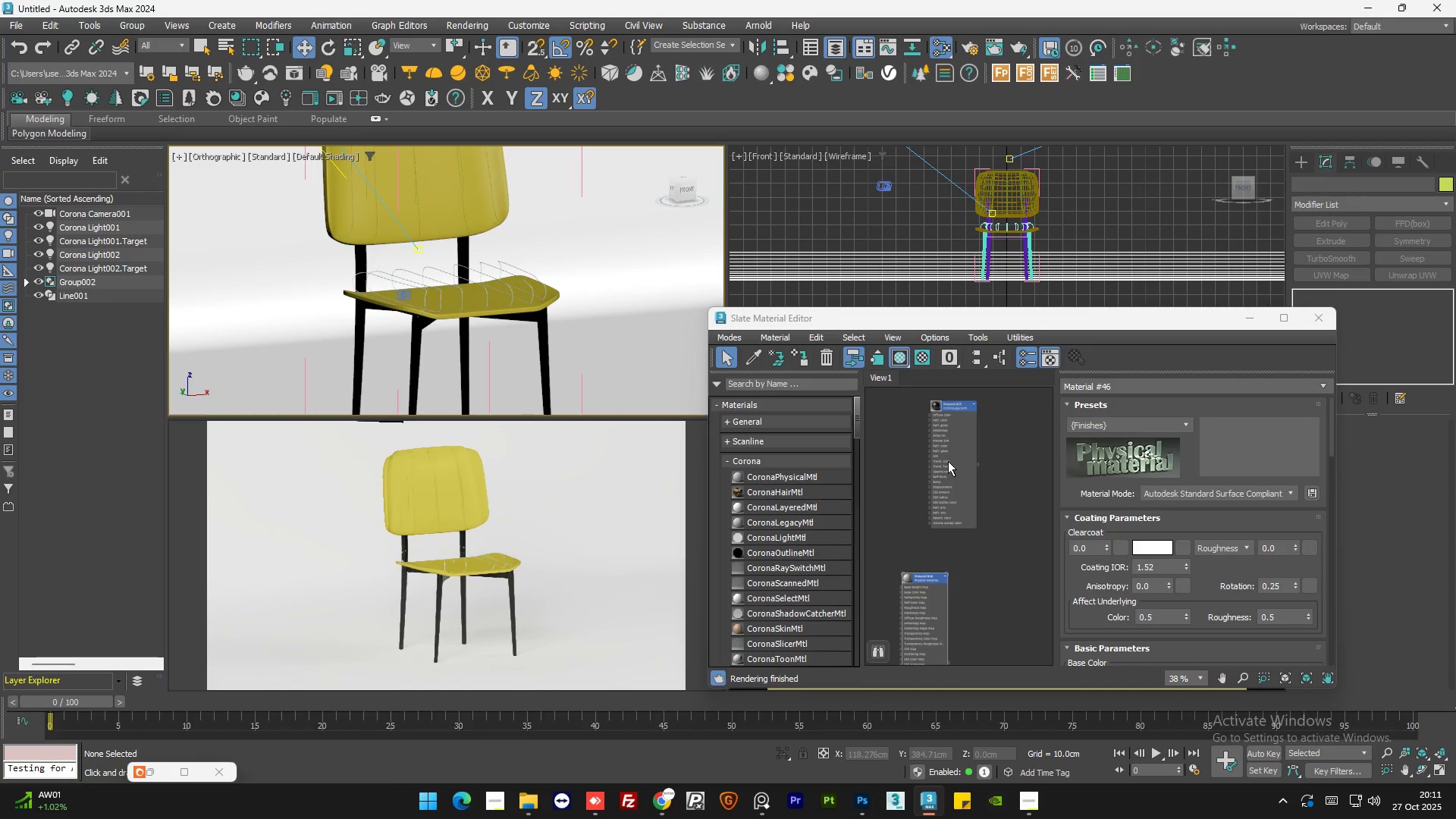 
key(Control+Z)
 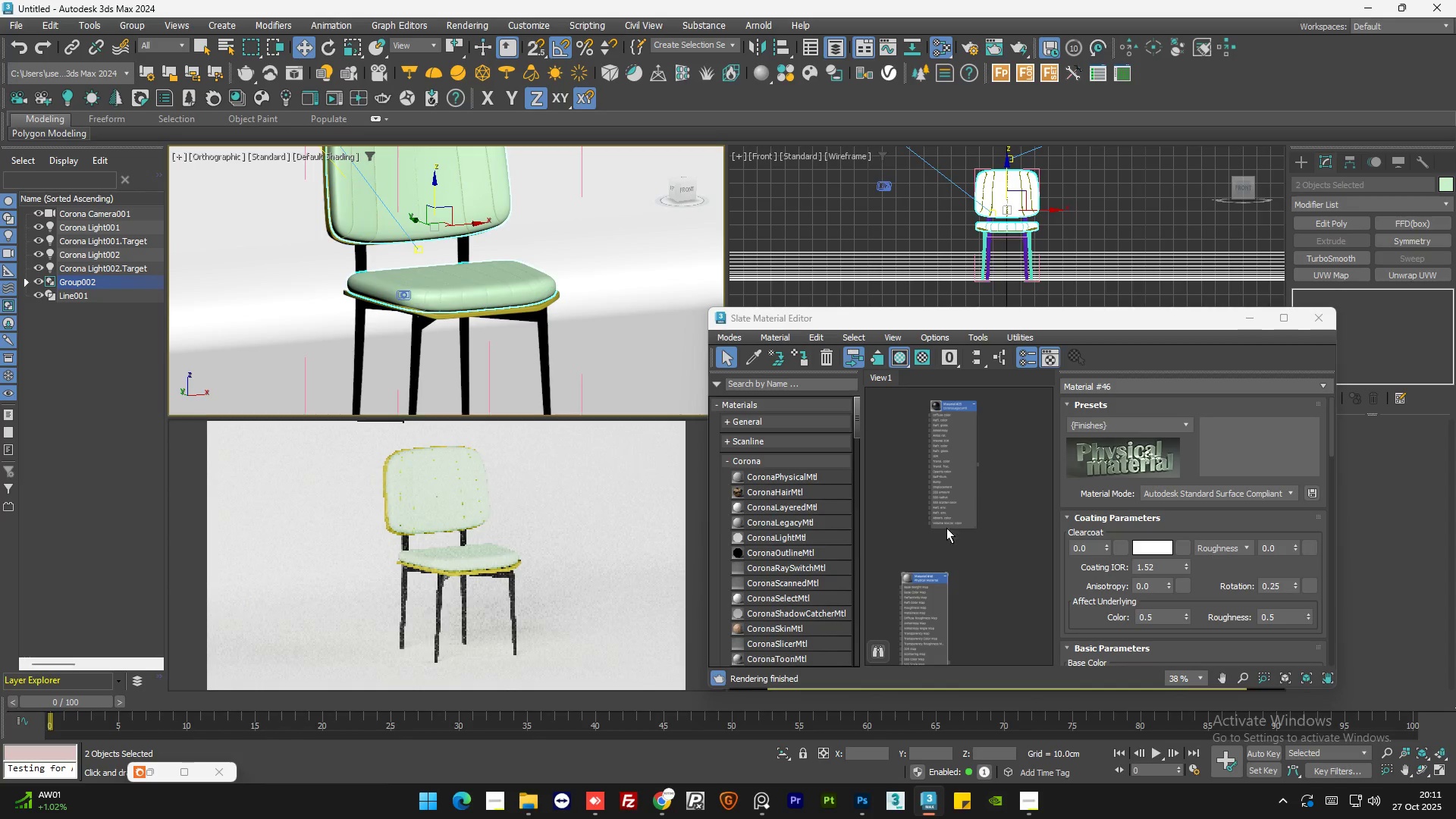 
left_click([929, 593])
 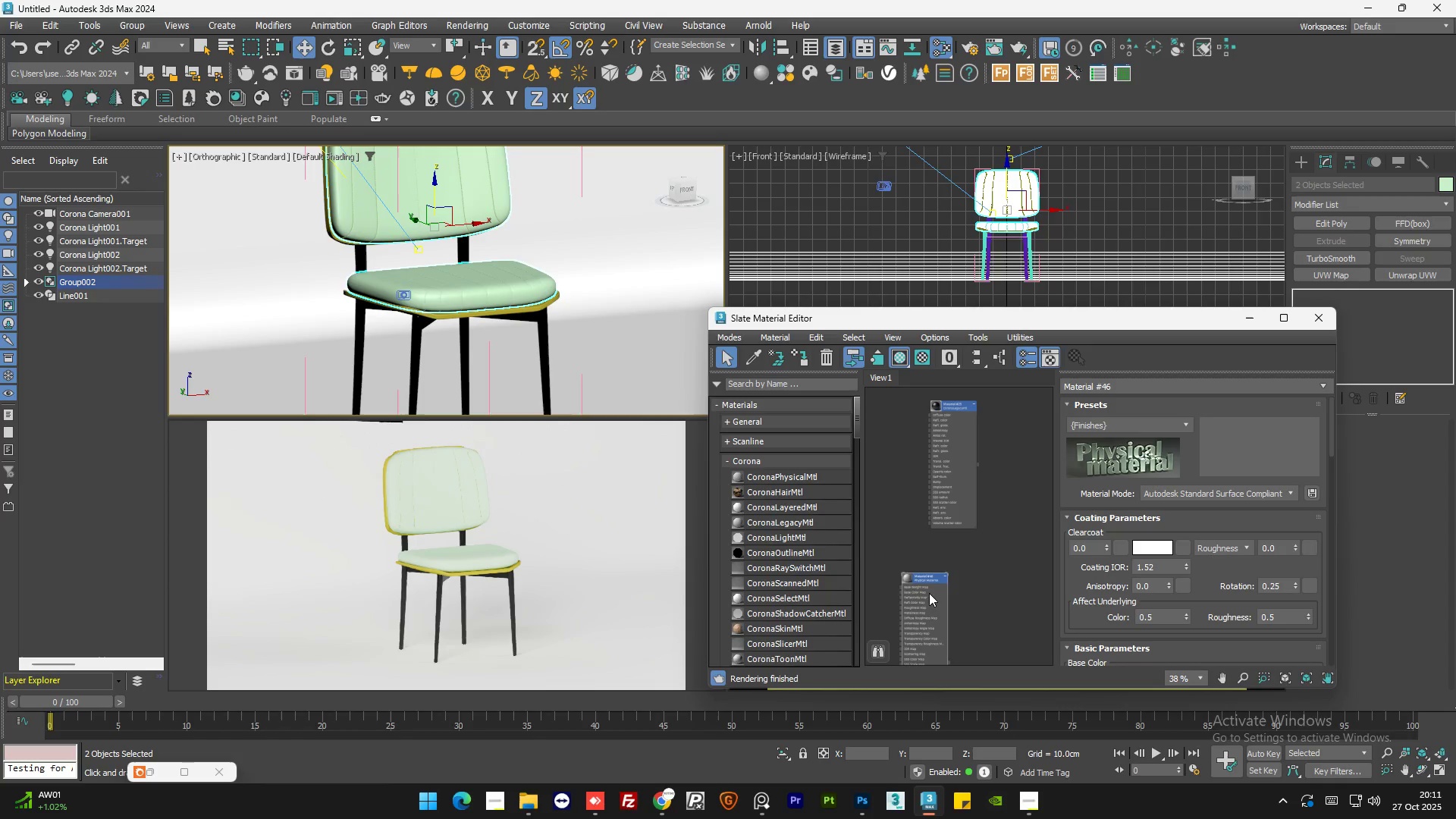 
key(Delete)
 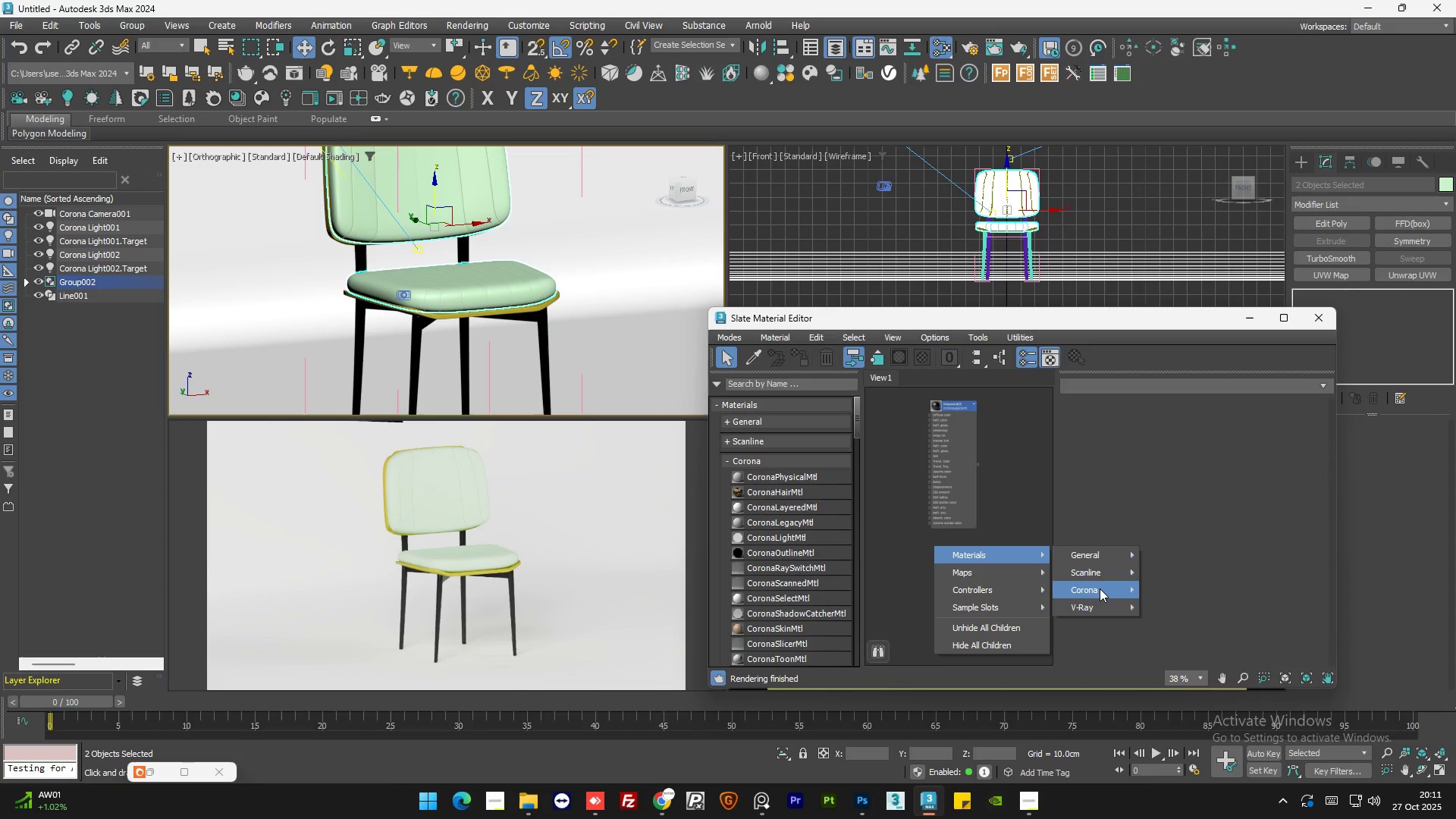 
left_click([1195, 584])
 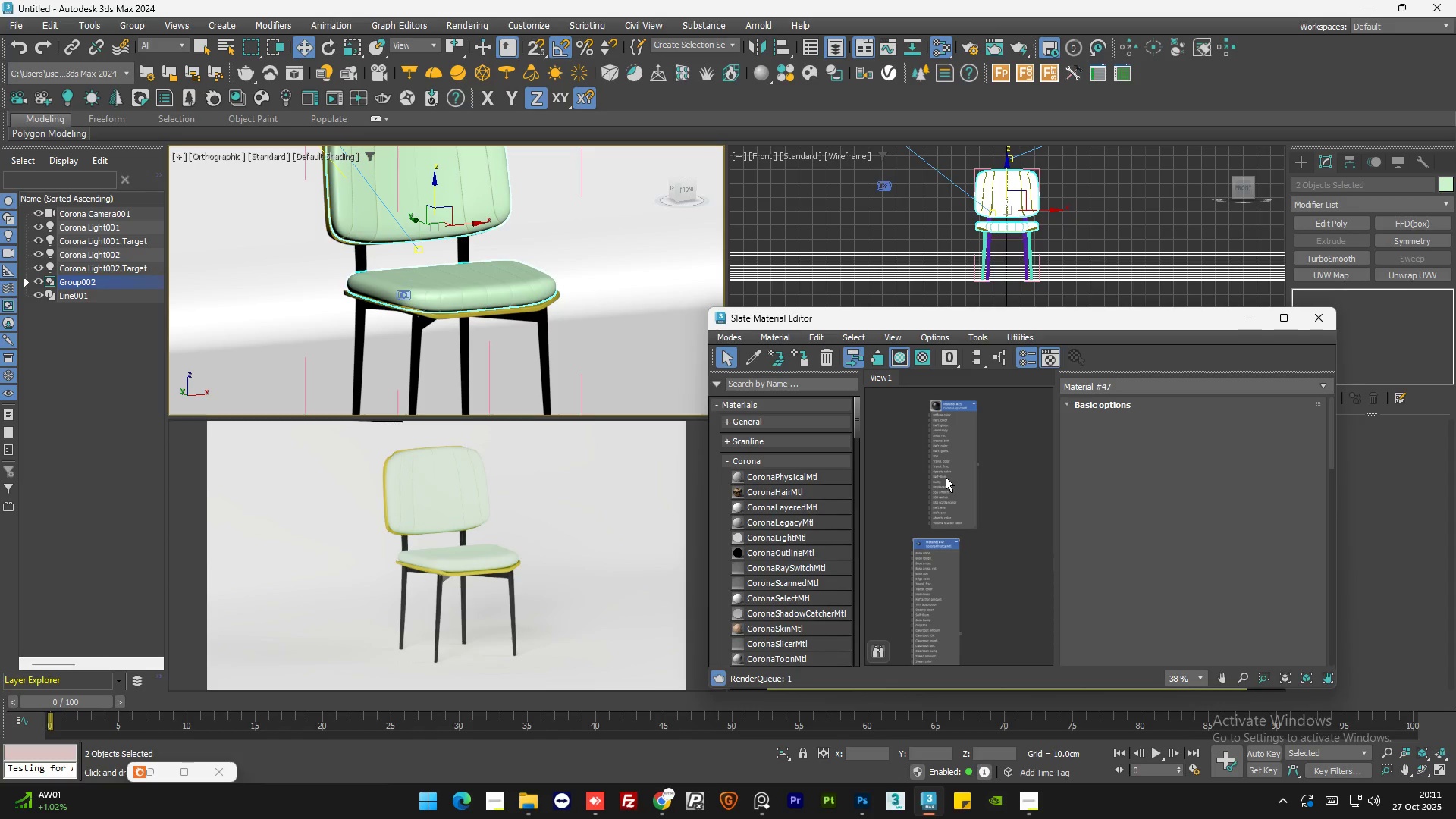 
scroll: coordinate [945, 531], scroll_direction: none, amount: 0.0
 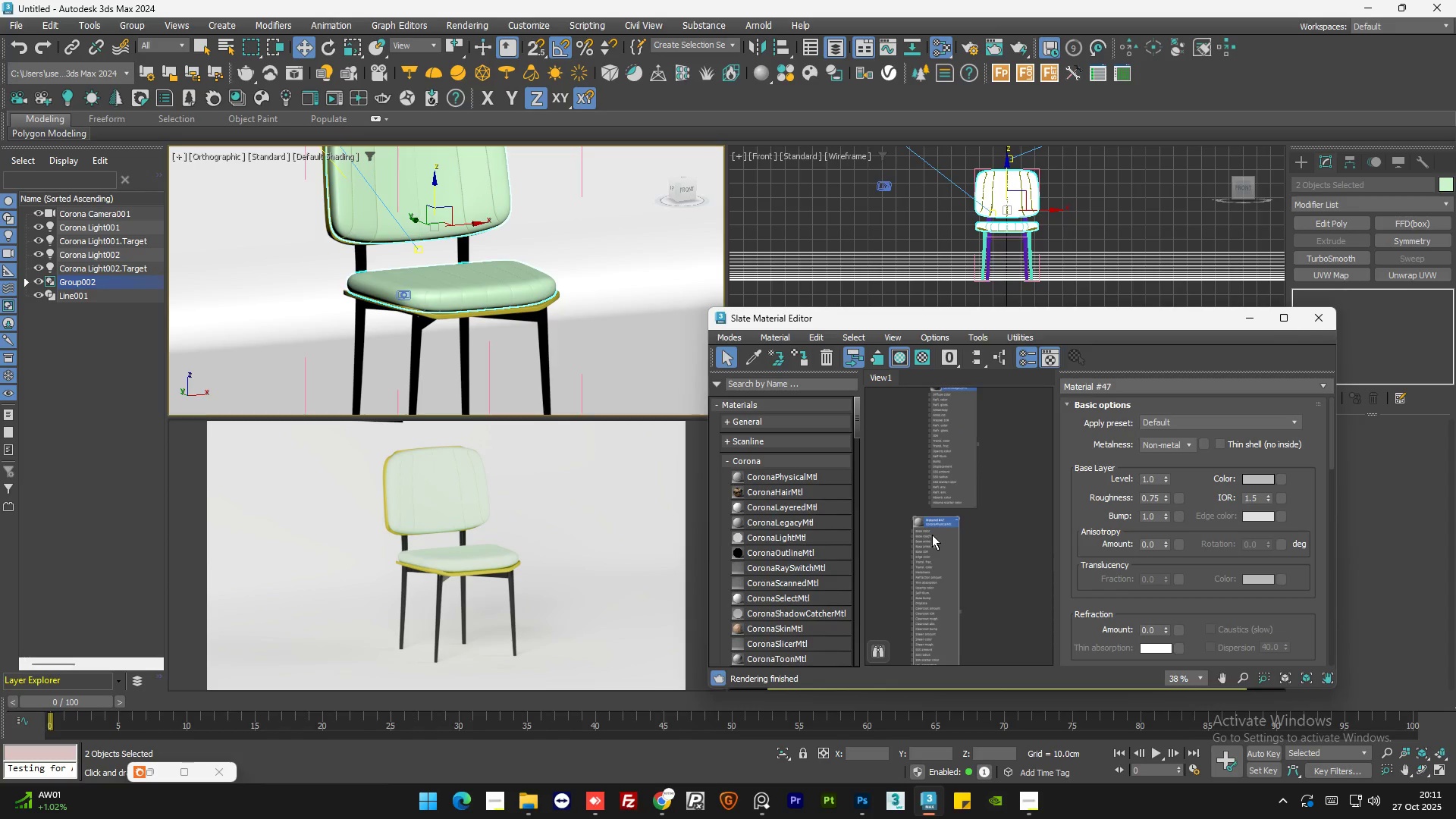 
left_click_drag(start_coordinate=[932, 535], to_coordinate=[950, 539])
 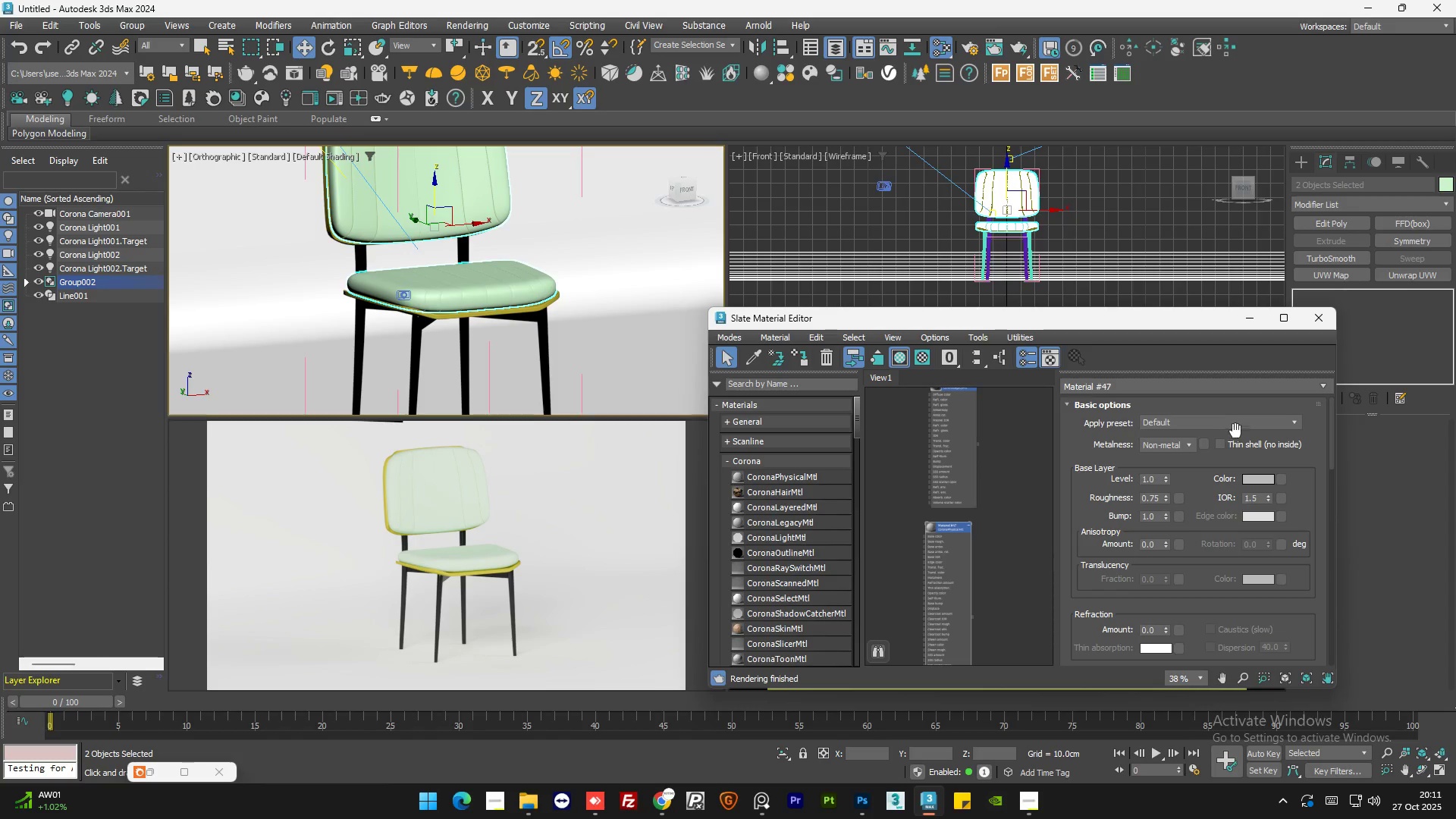 
double_click([1241, 424])
 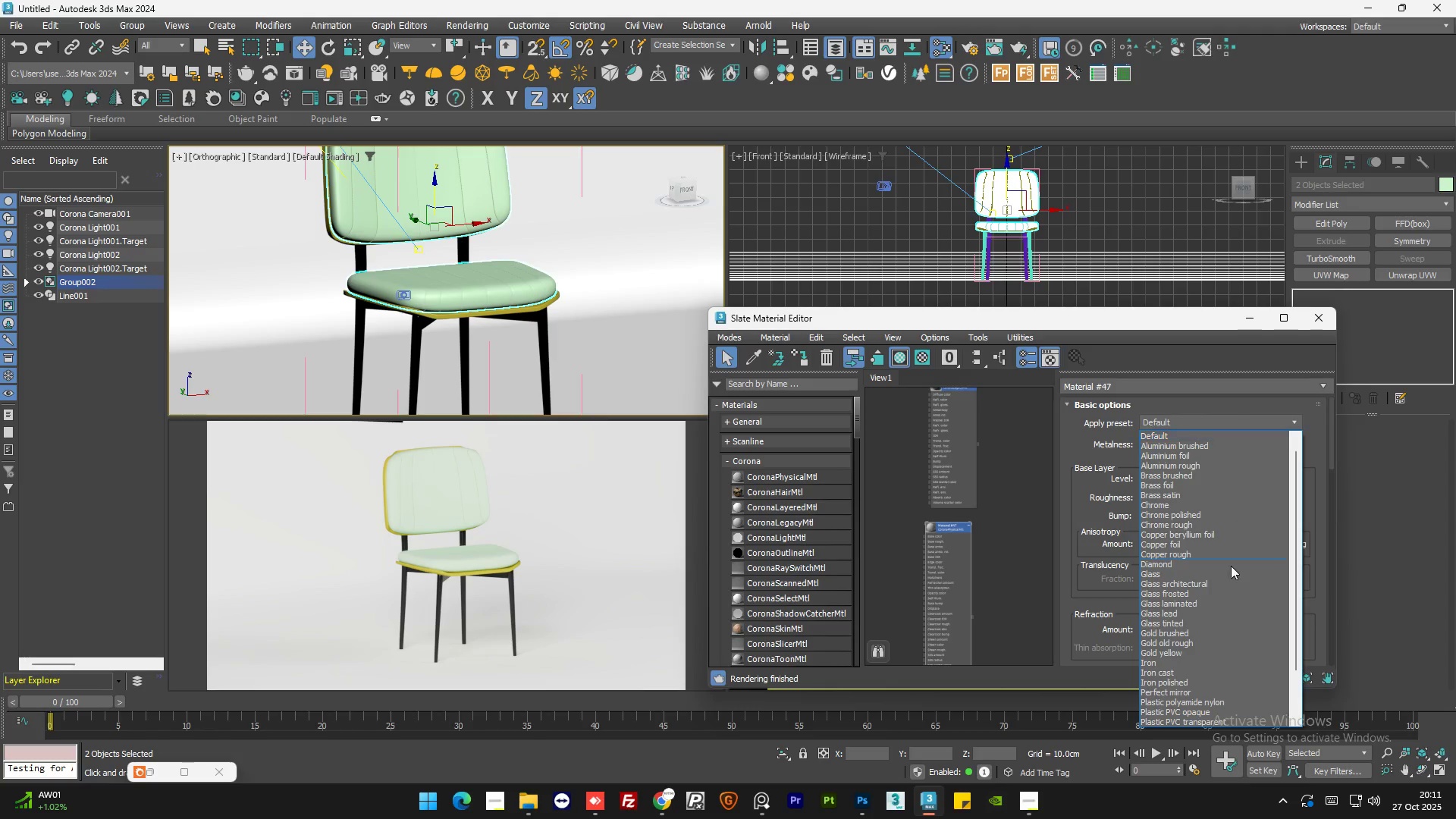 
scroll: coordinate [1224, 613], scroll_direction: down, amount: 12.0
 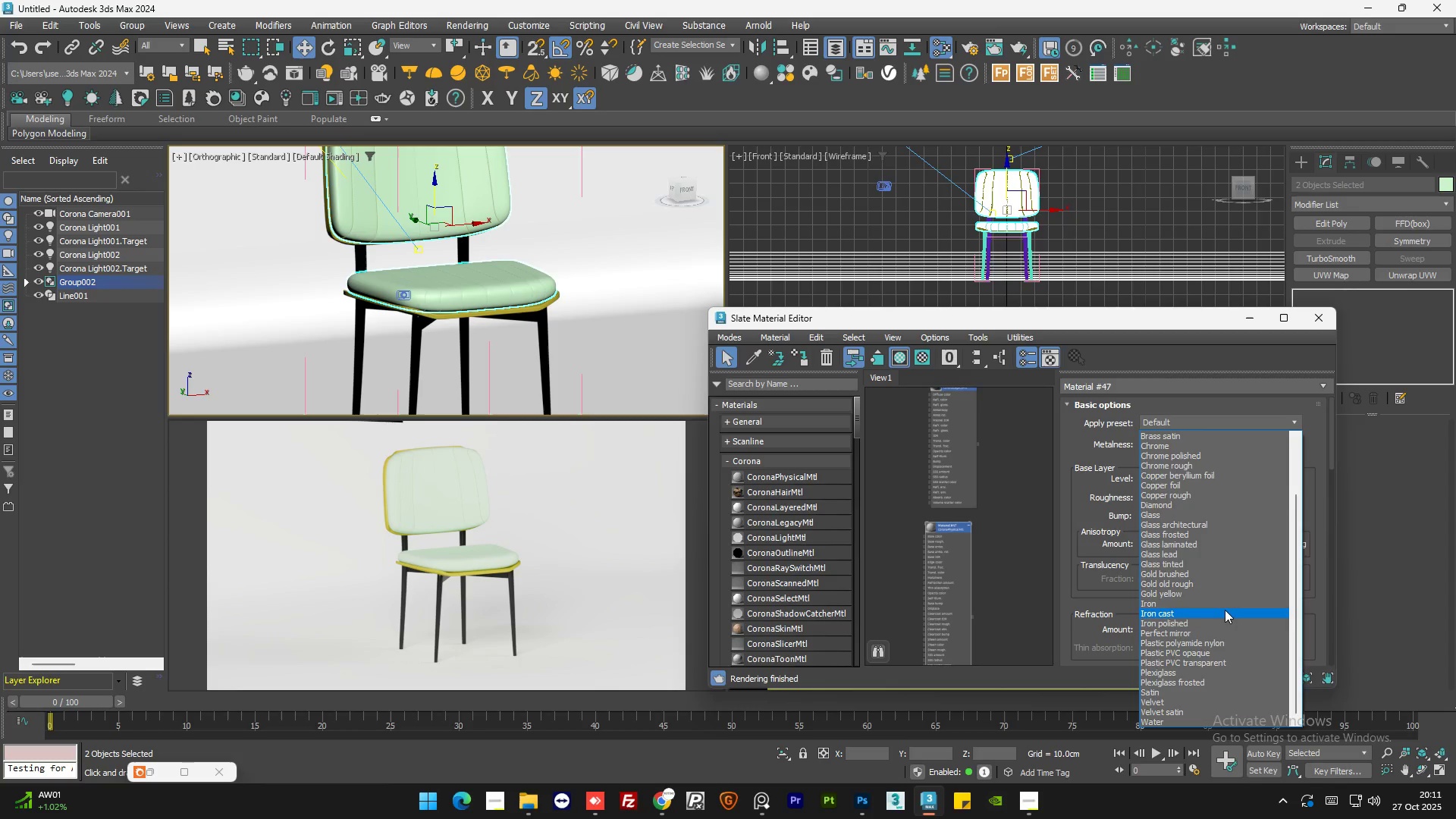 
scroll: coordinate [1221, 598], scroll_direction: up, amount: 7.0
 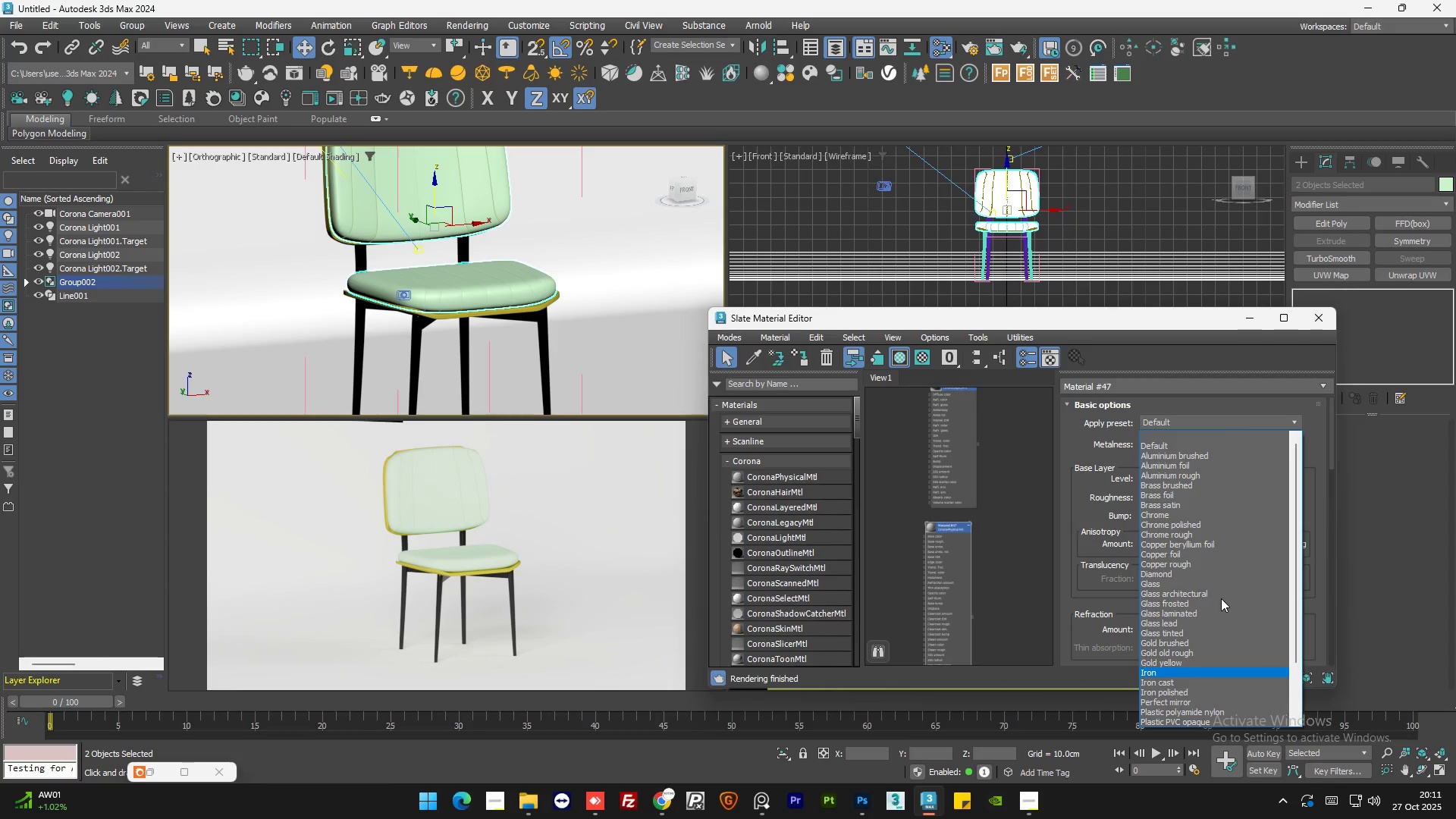 
scroll: coordinate [1221, 598], scroll_direction: down, amount: 12.0
 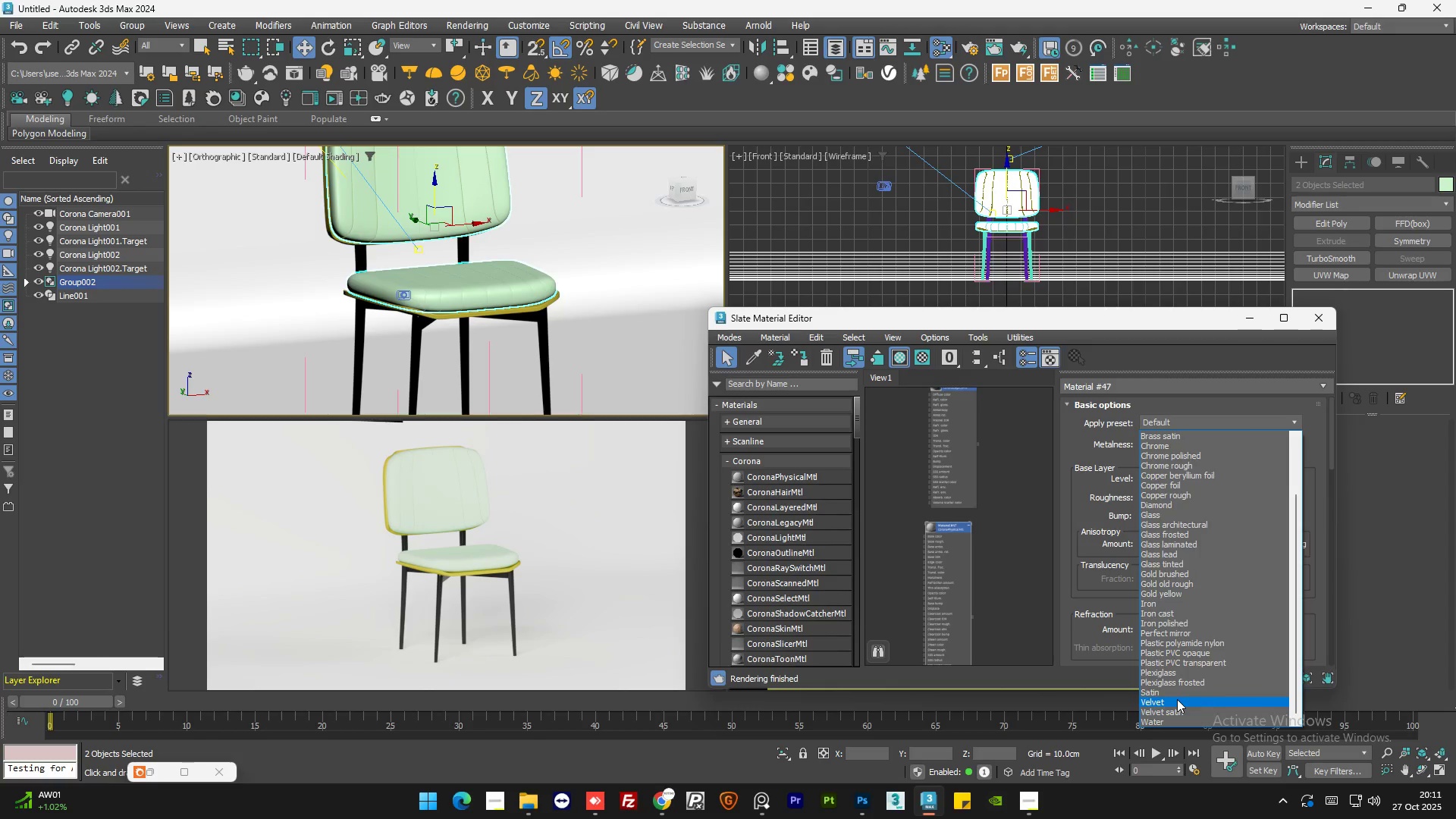 
left_click([1177, 699])
 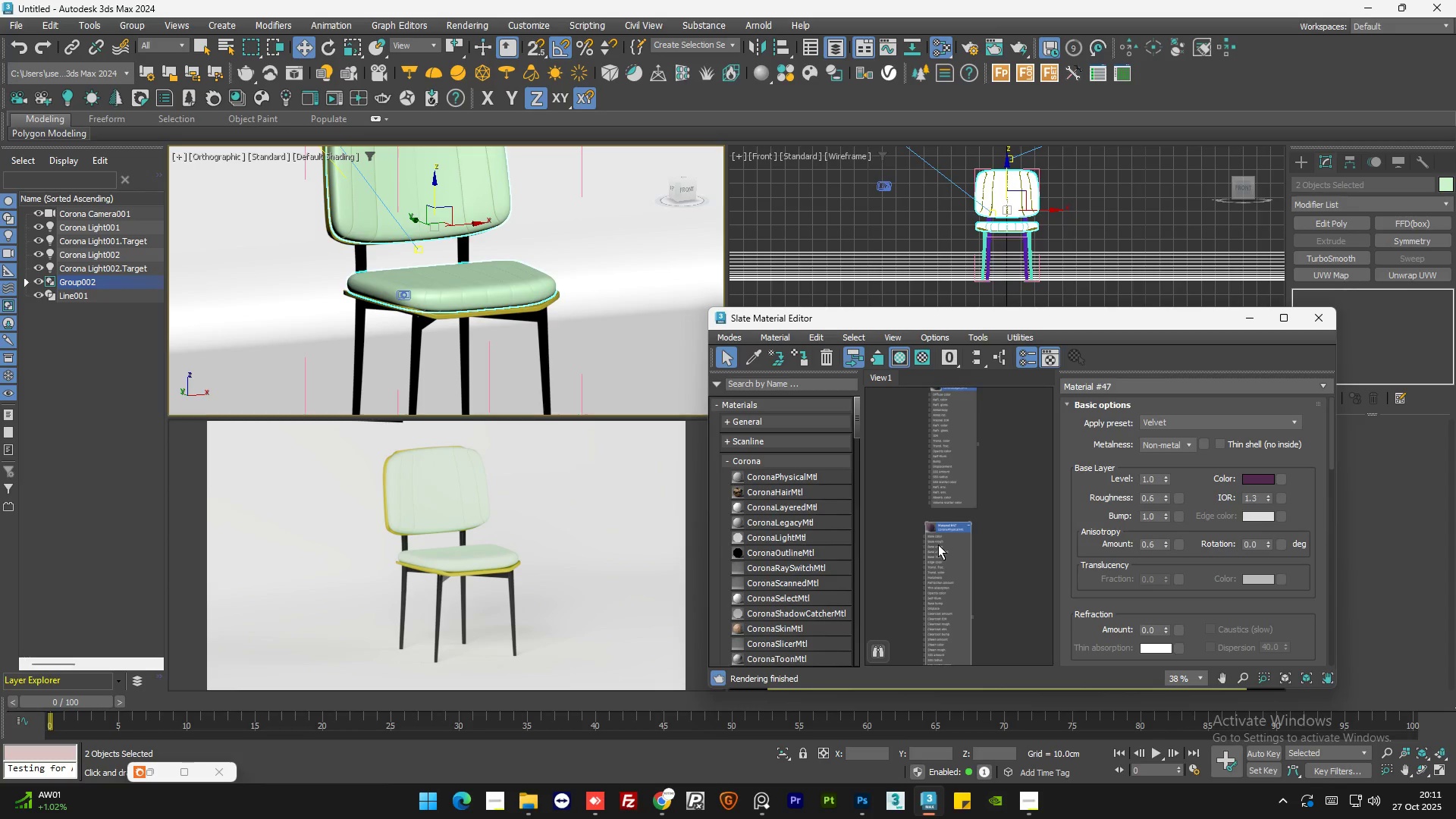 
left_click_drag(start_coordinate=[938, 547], to_coordinate=[951, 548])
 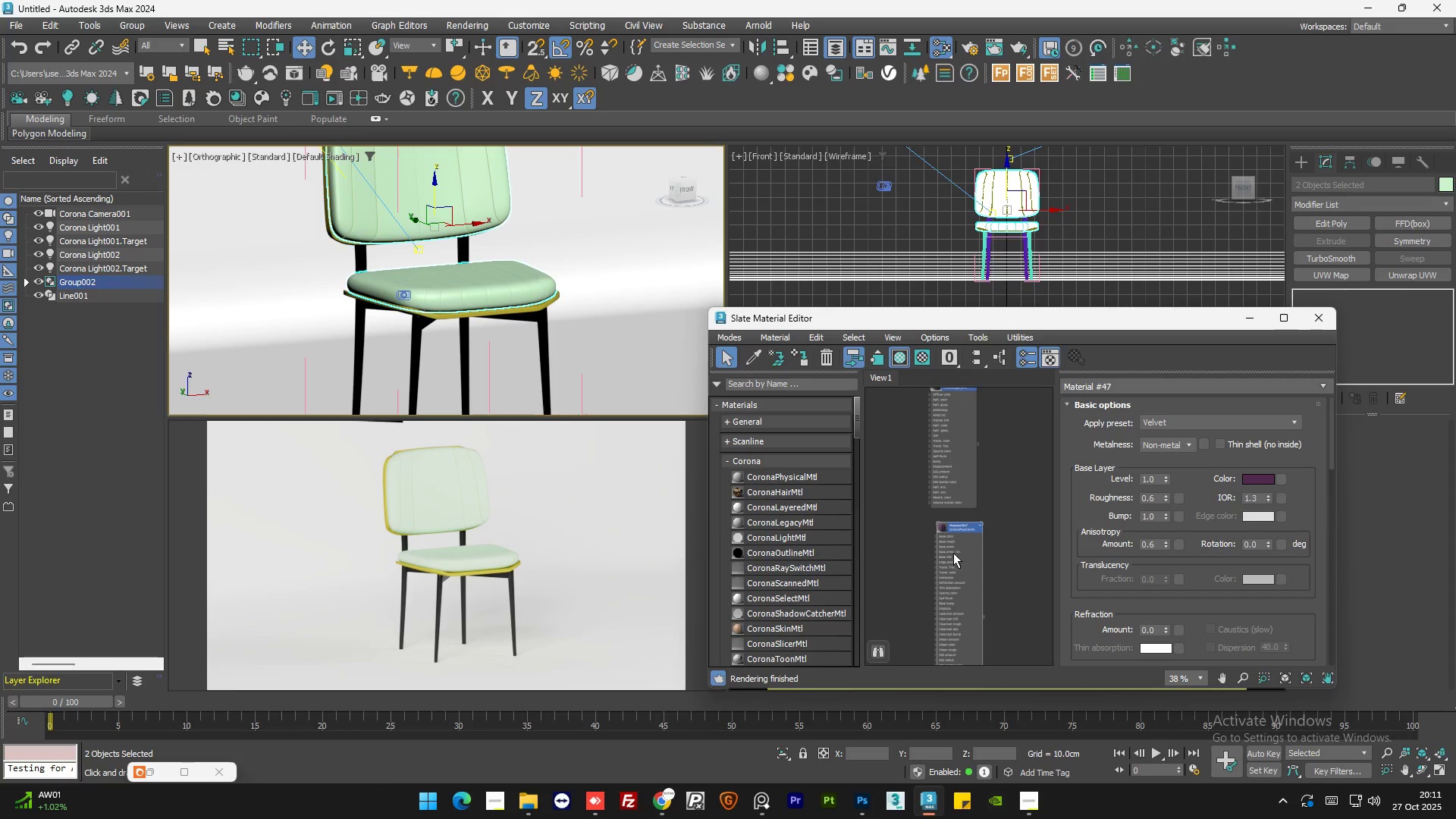 
left_click_drag(start_coordinate=[953, 553], to_coordinate=[951, 548])
 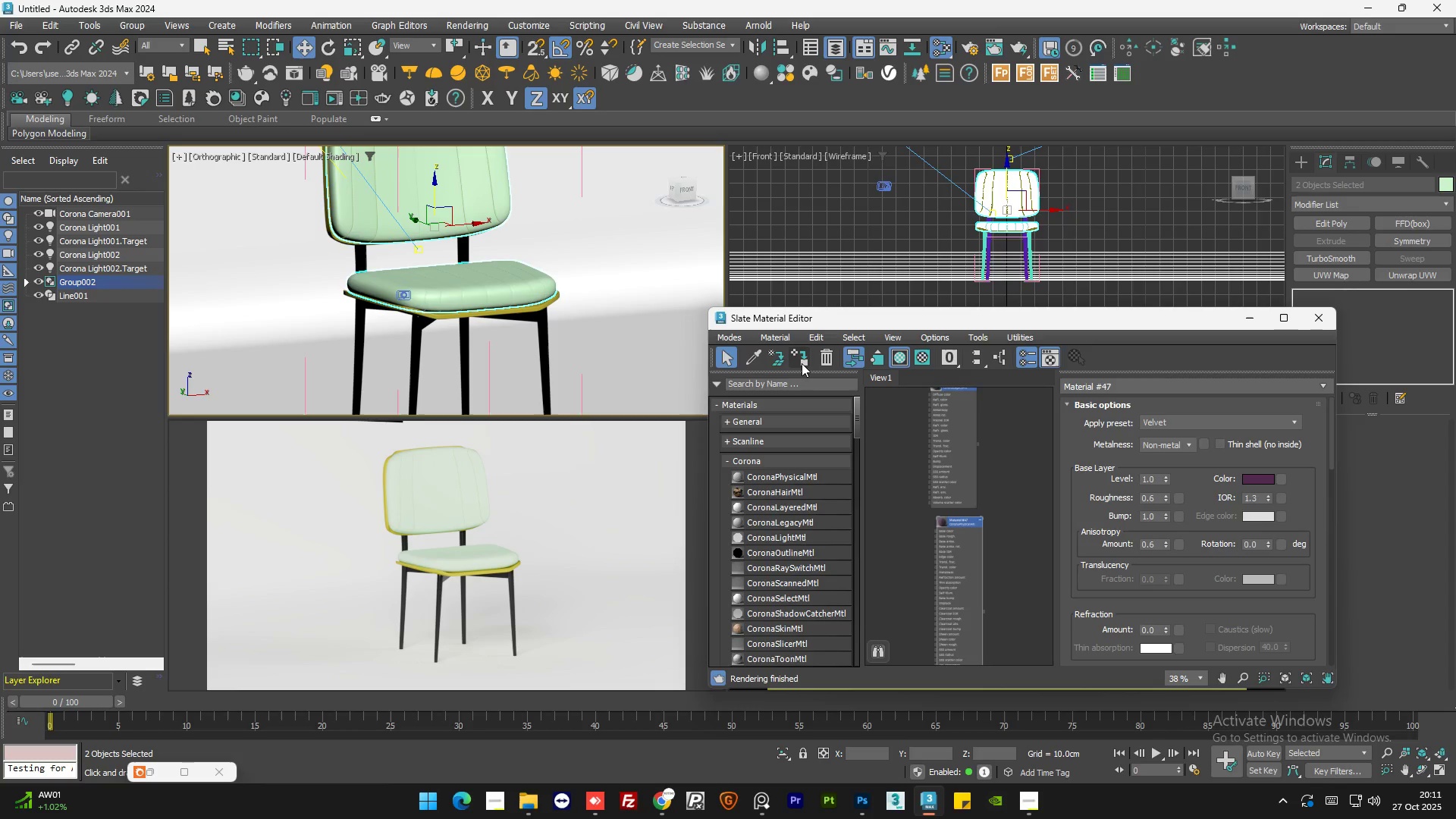 
left_click([802, 361])
 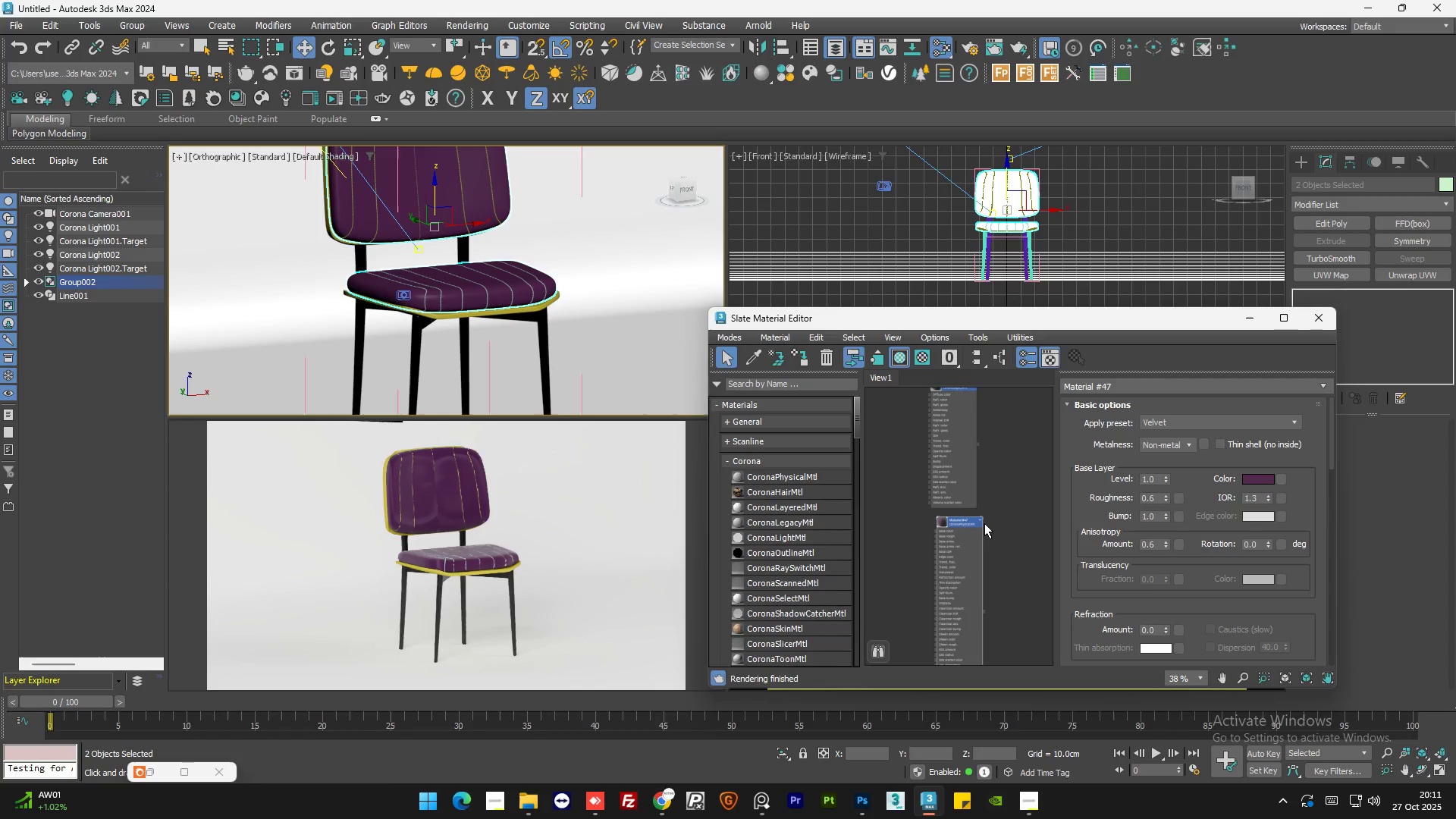 
double_click([953, 560])
 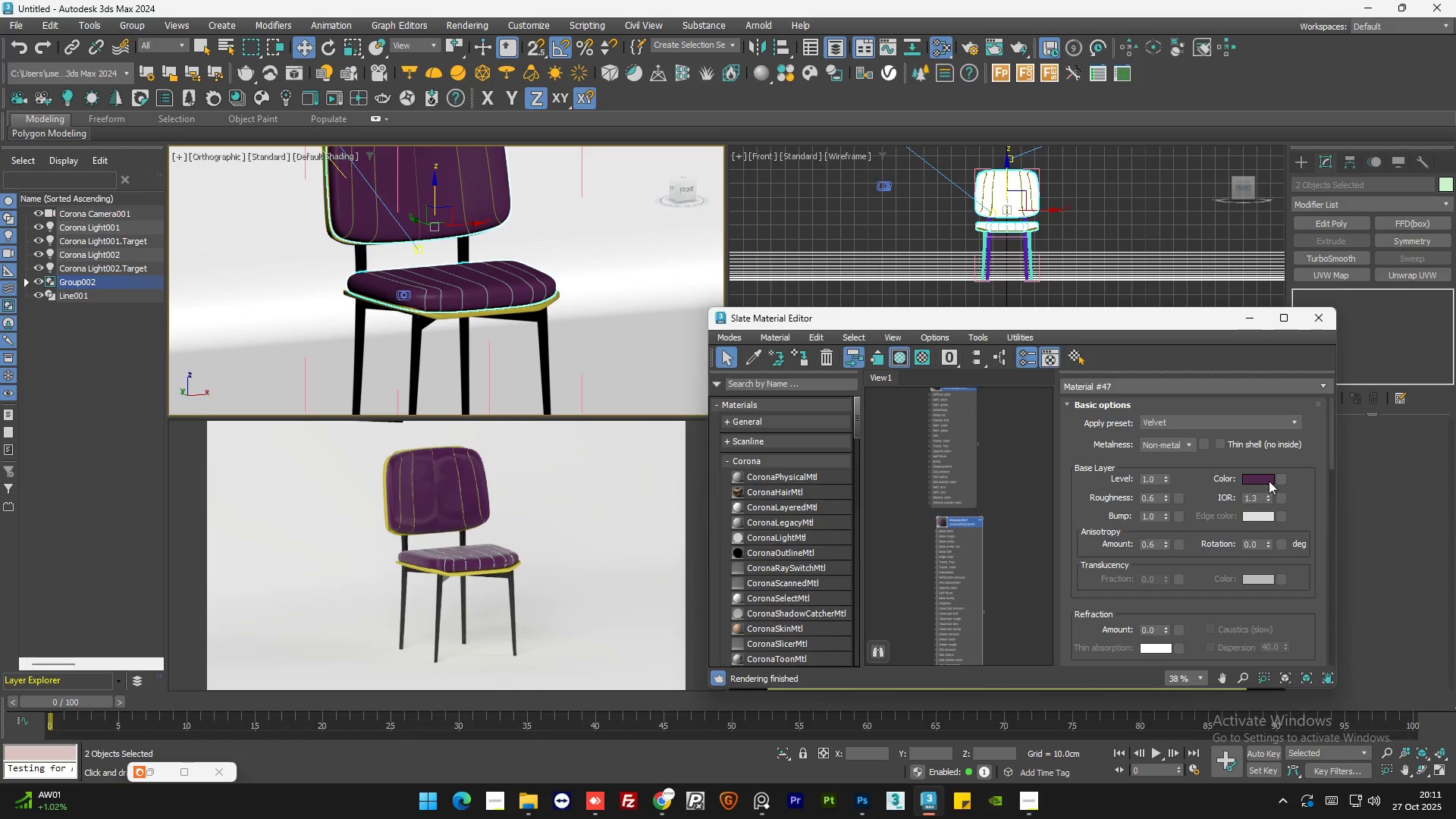 
left_click([1262, 478])
 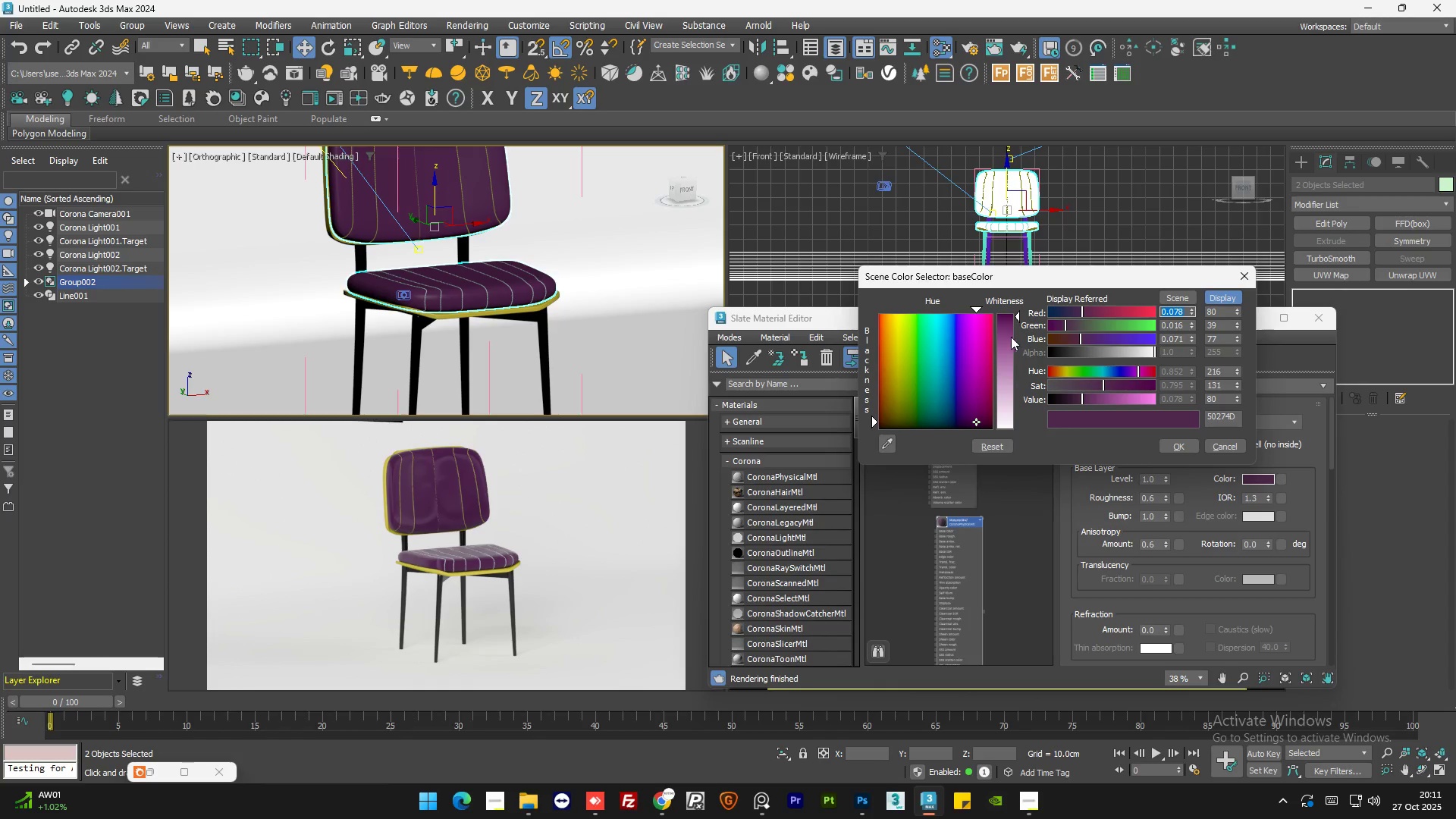 
left_click_drag(start_coordinate=[1007, 397], to_coordinate=[1003, 314])
 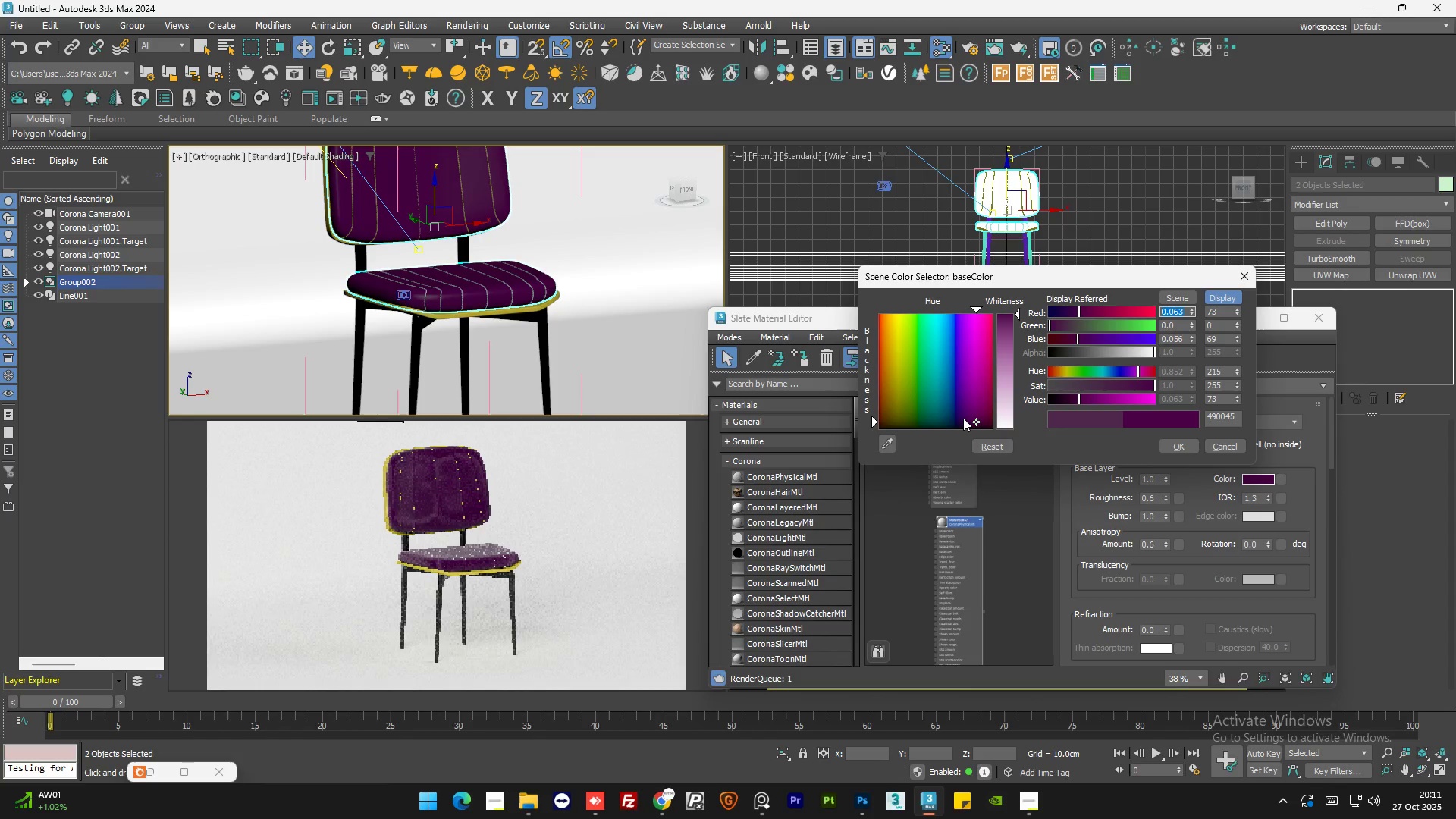 
left_click_drag(start_coordinate=[972, 420], to_coordinate=[993, 429])
 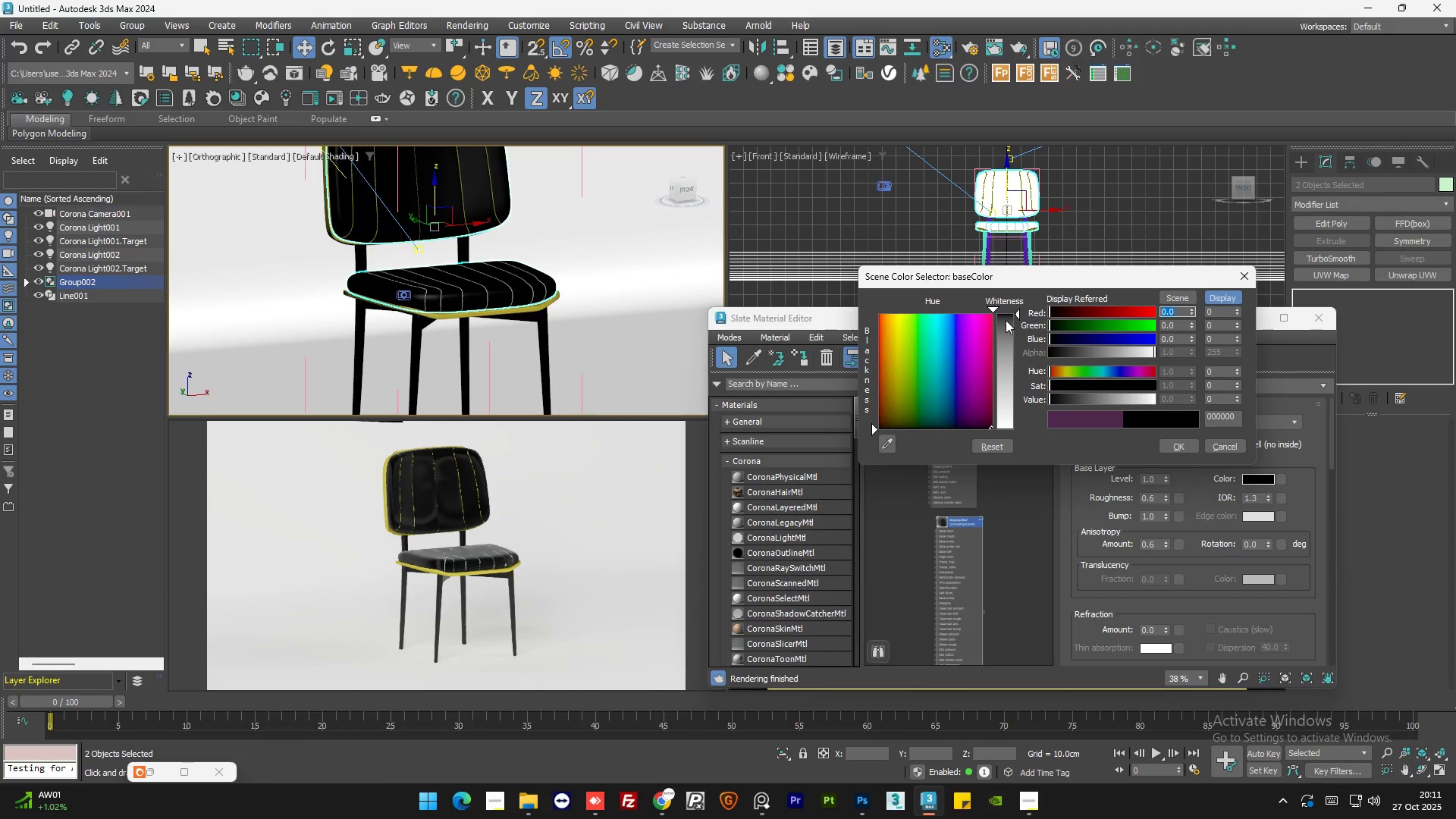 
left_click([1006, 320])
 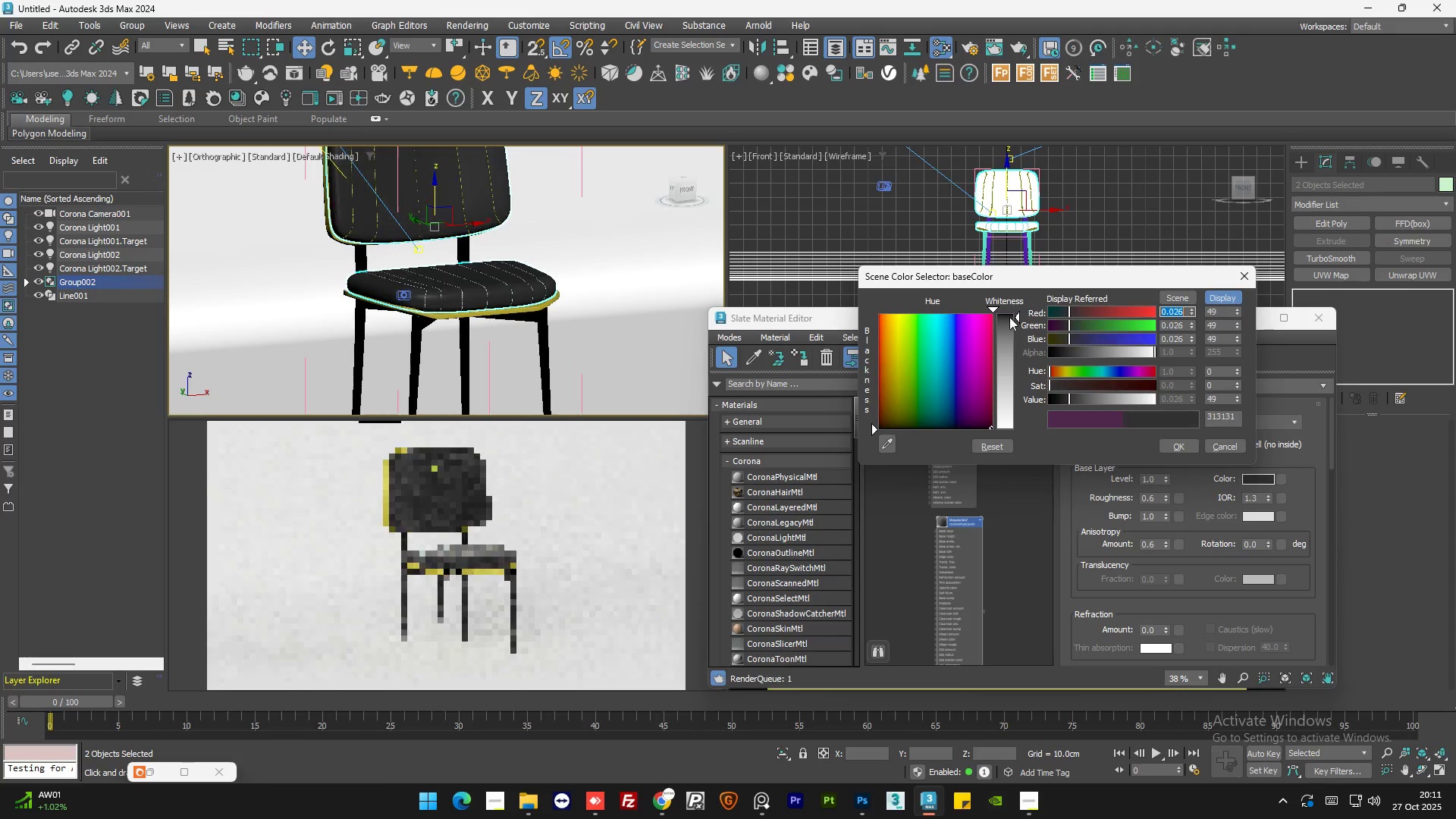 
left_click([1178, 441])
 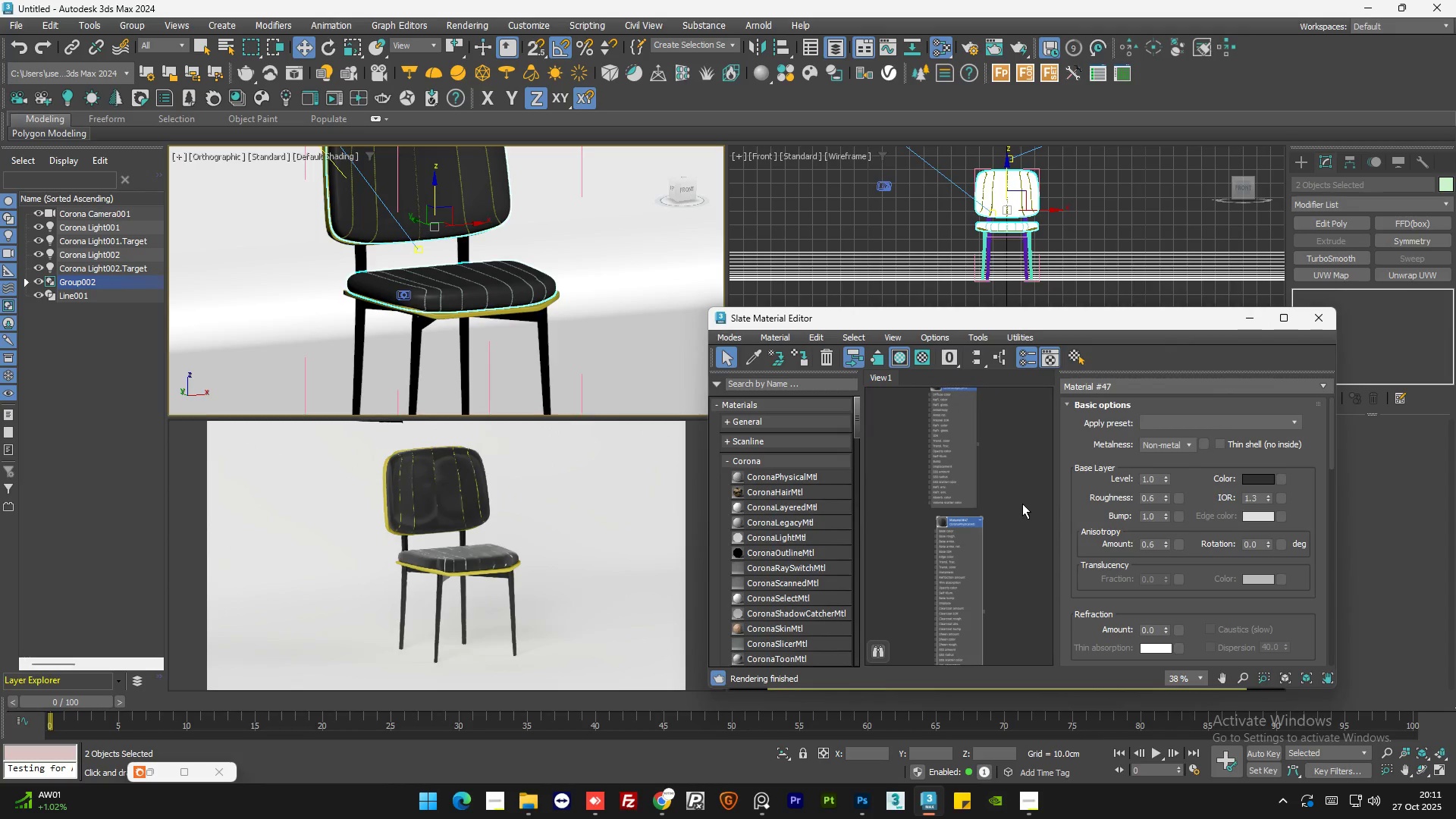 
left_click([1028, 497])
 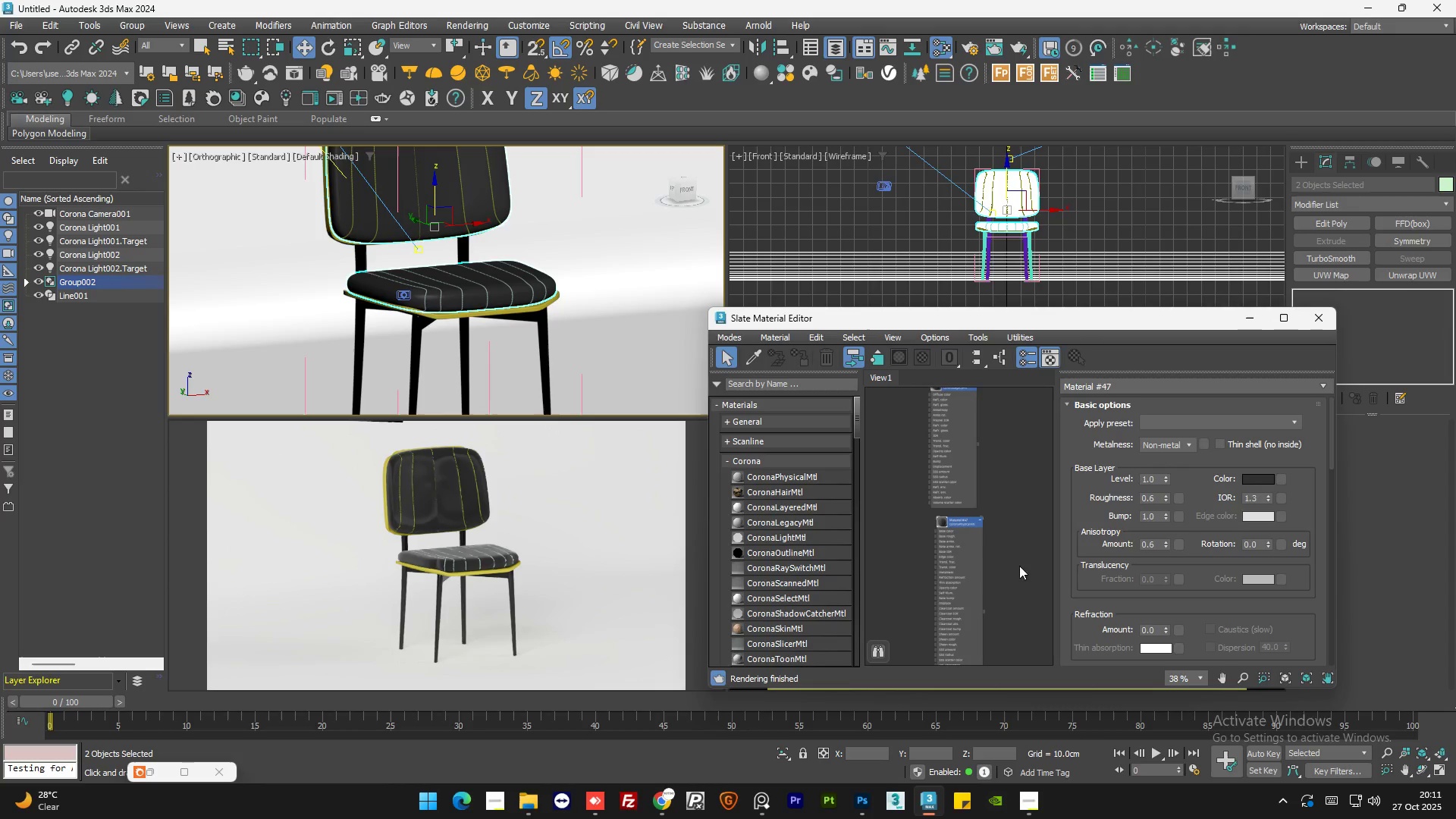 
left_click([1026, 813])